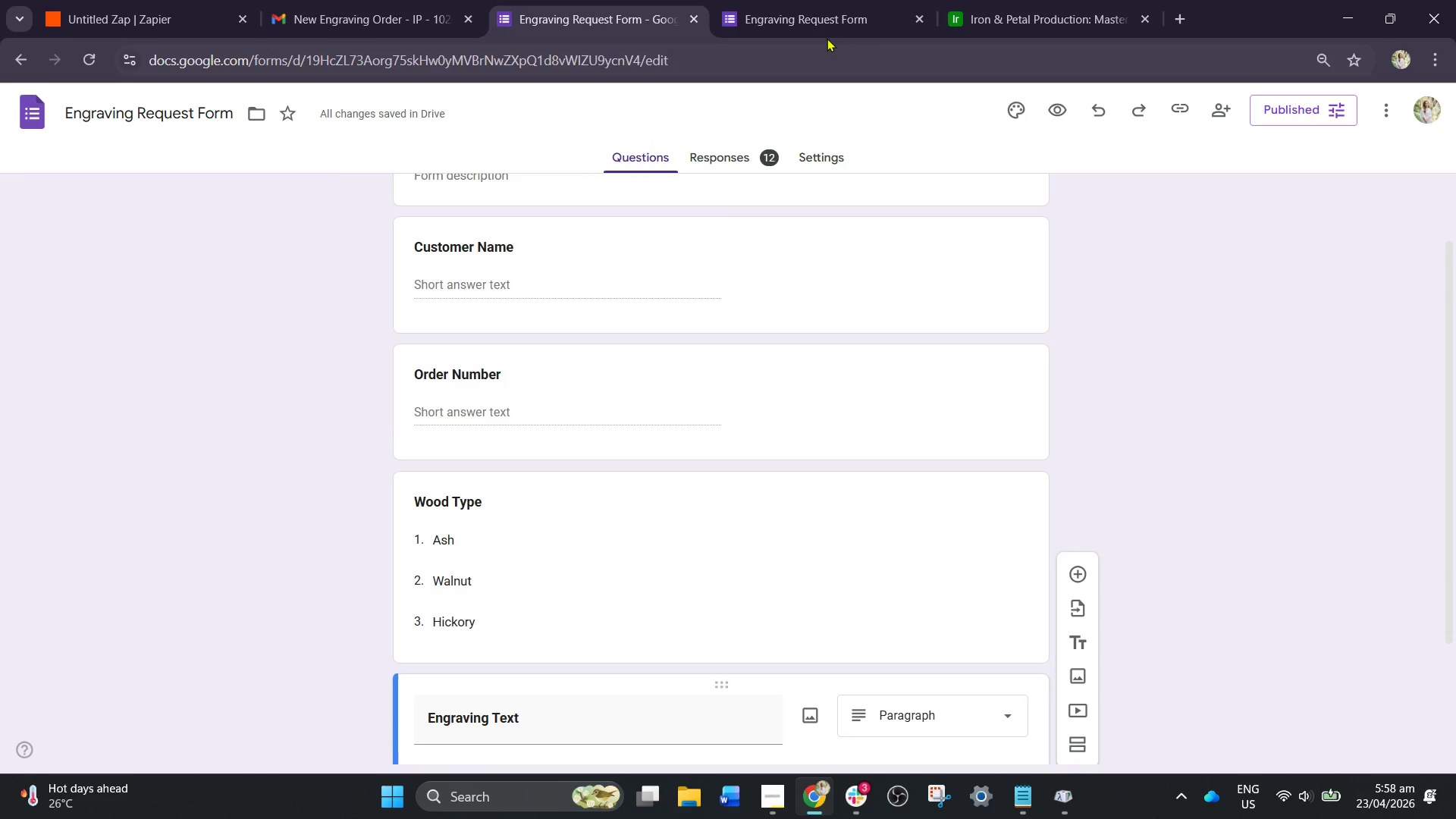 
left_click([836, 18])
 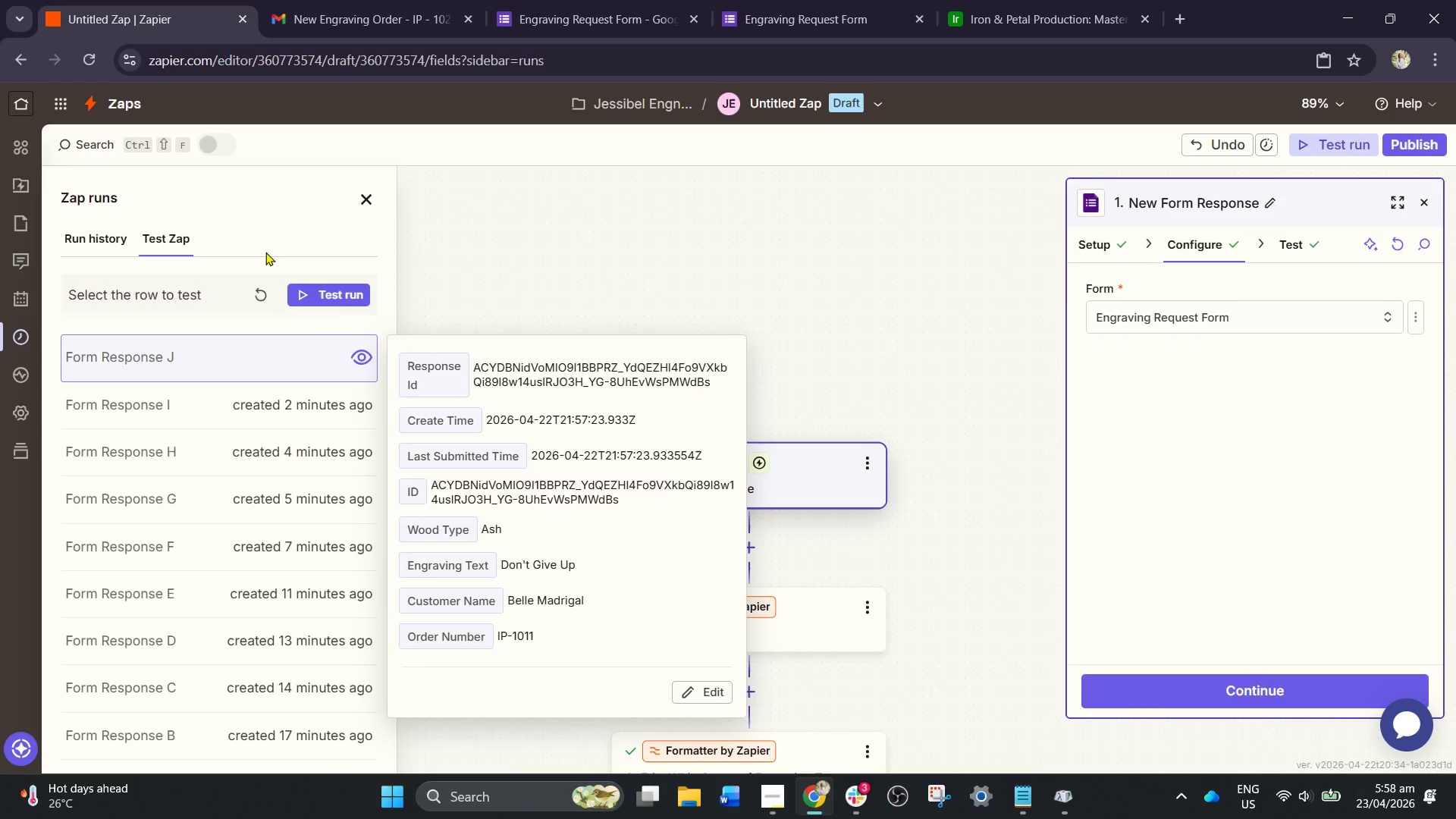 
left_click([340, 288])
 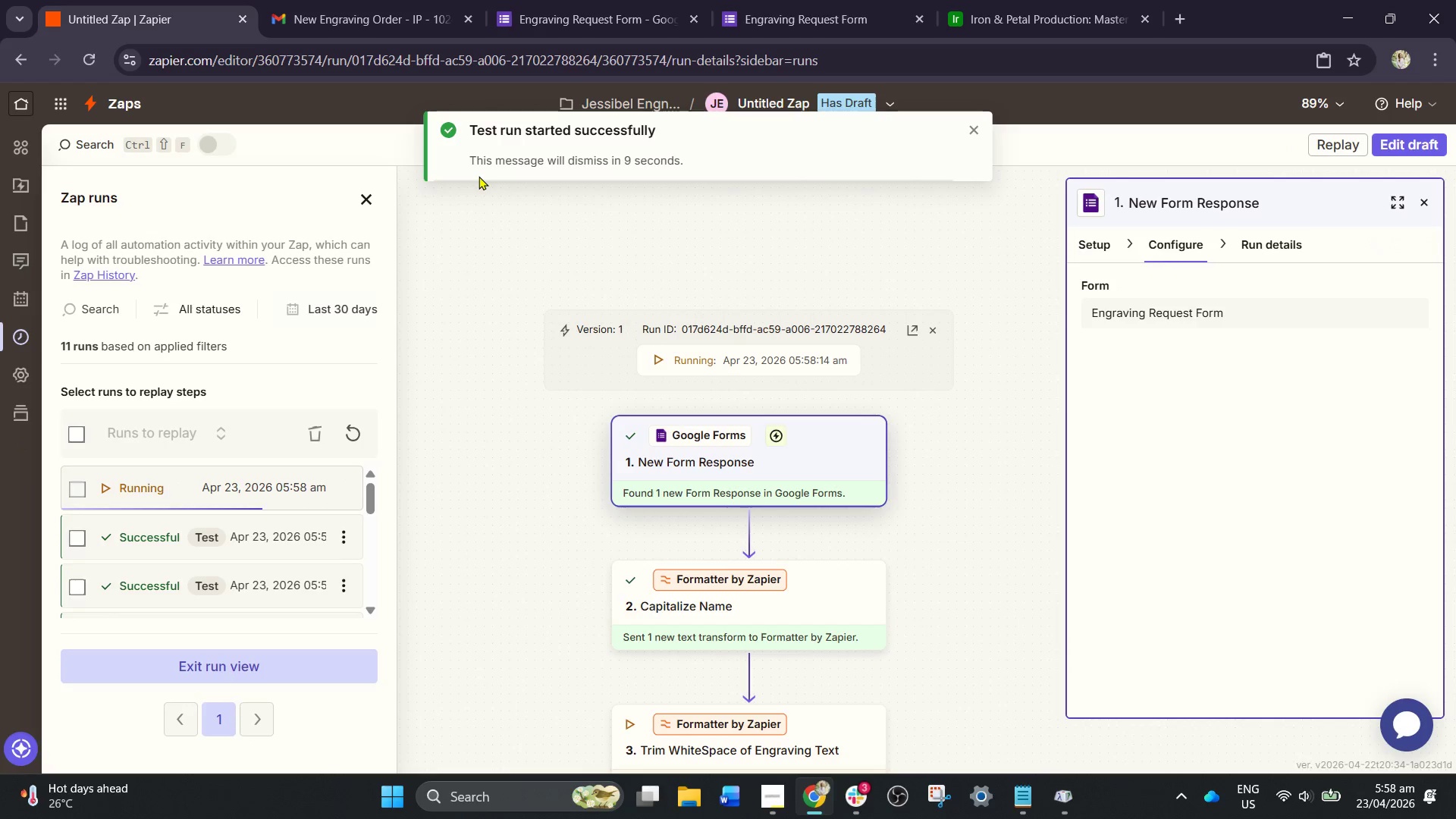 
wait(8.95)
 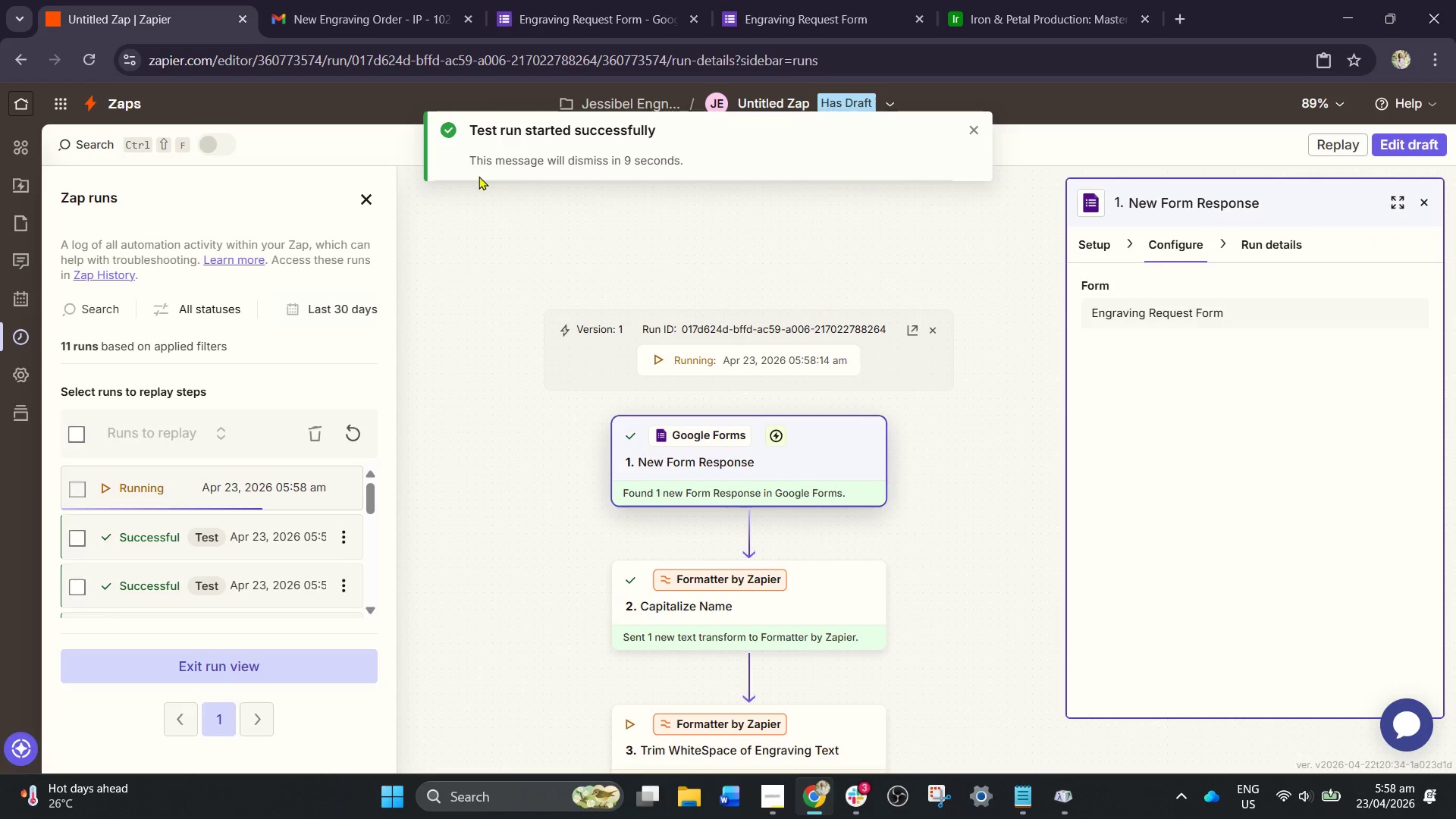 
left_click([984, 12])
 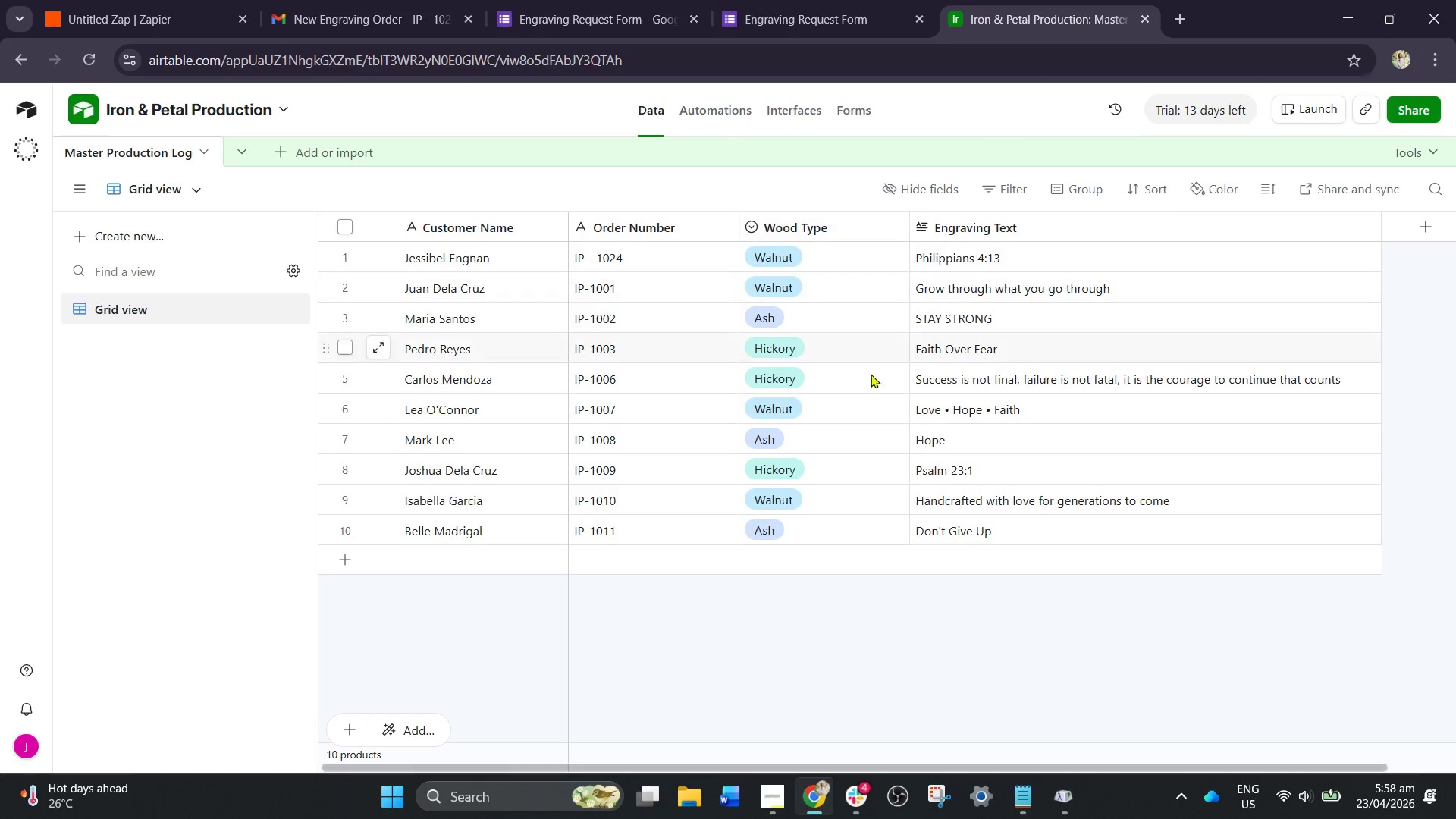 
scroll: coordinate [859, 426], scroll_direction: down, amount: 1.0
 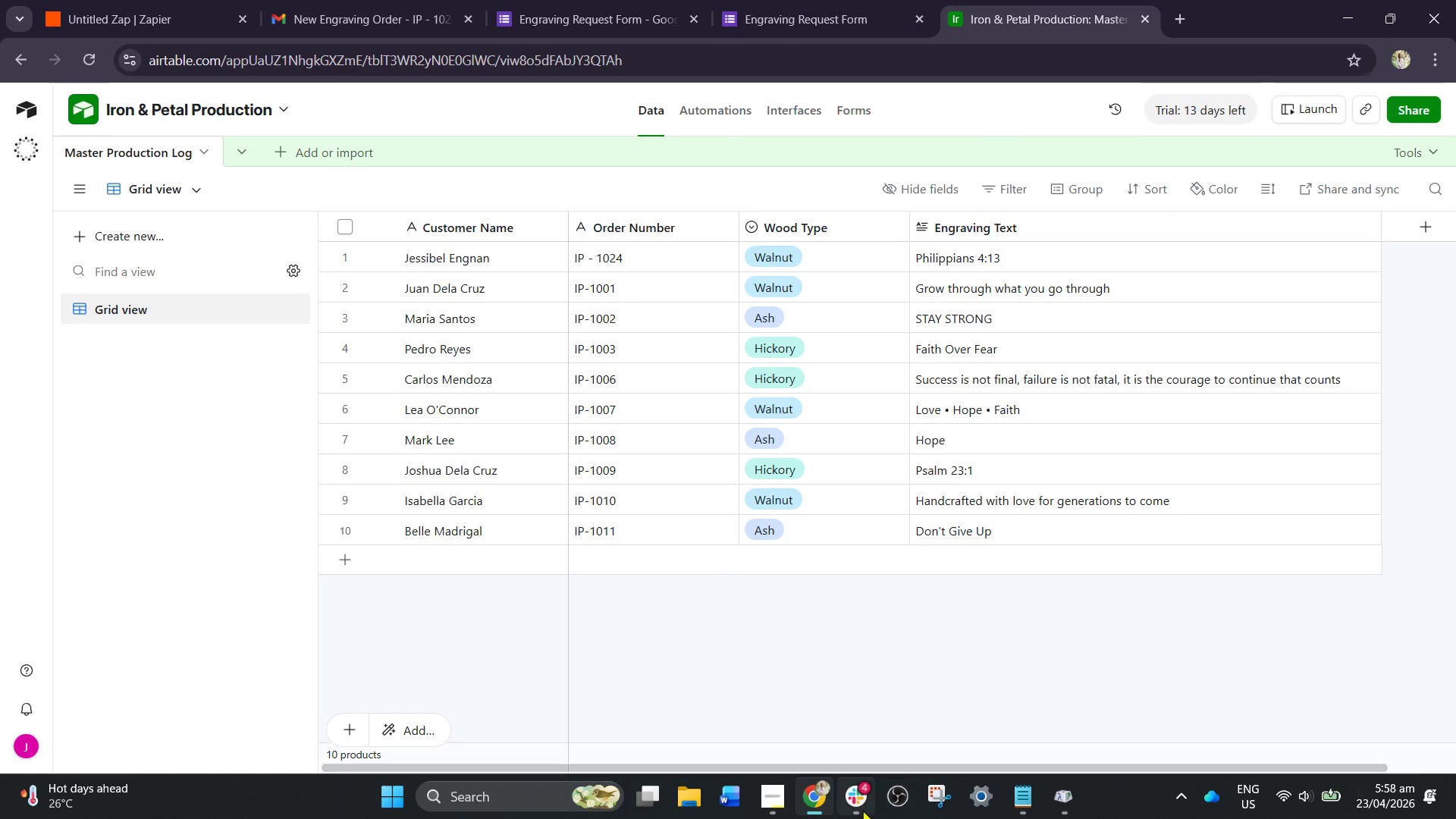 
left_click([864, 800])
 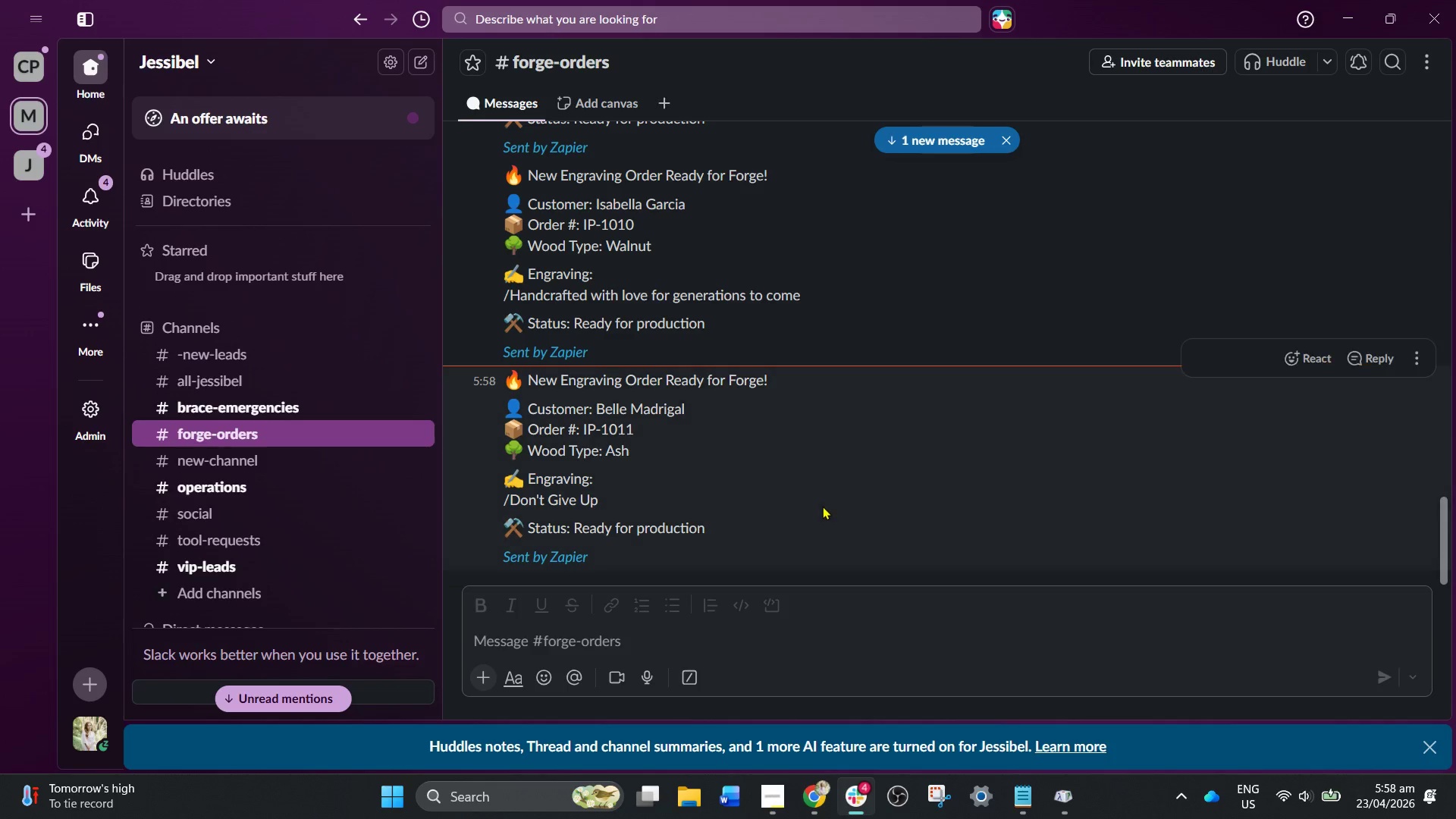 
scroll: coordinate [830, 500], scroll_direction: down, amount: 3.0
 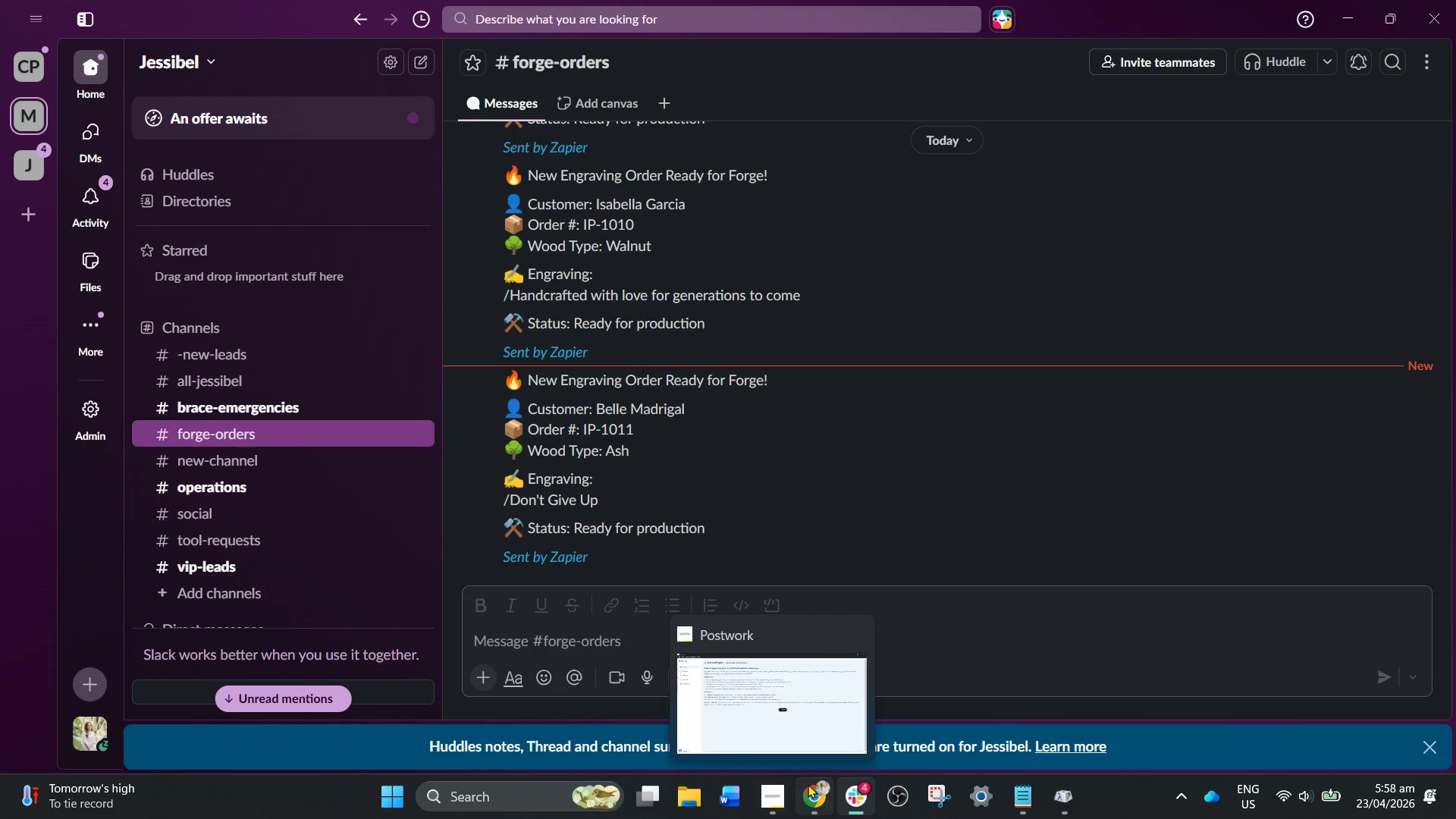 
left_click([815, 783])
 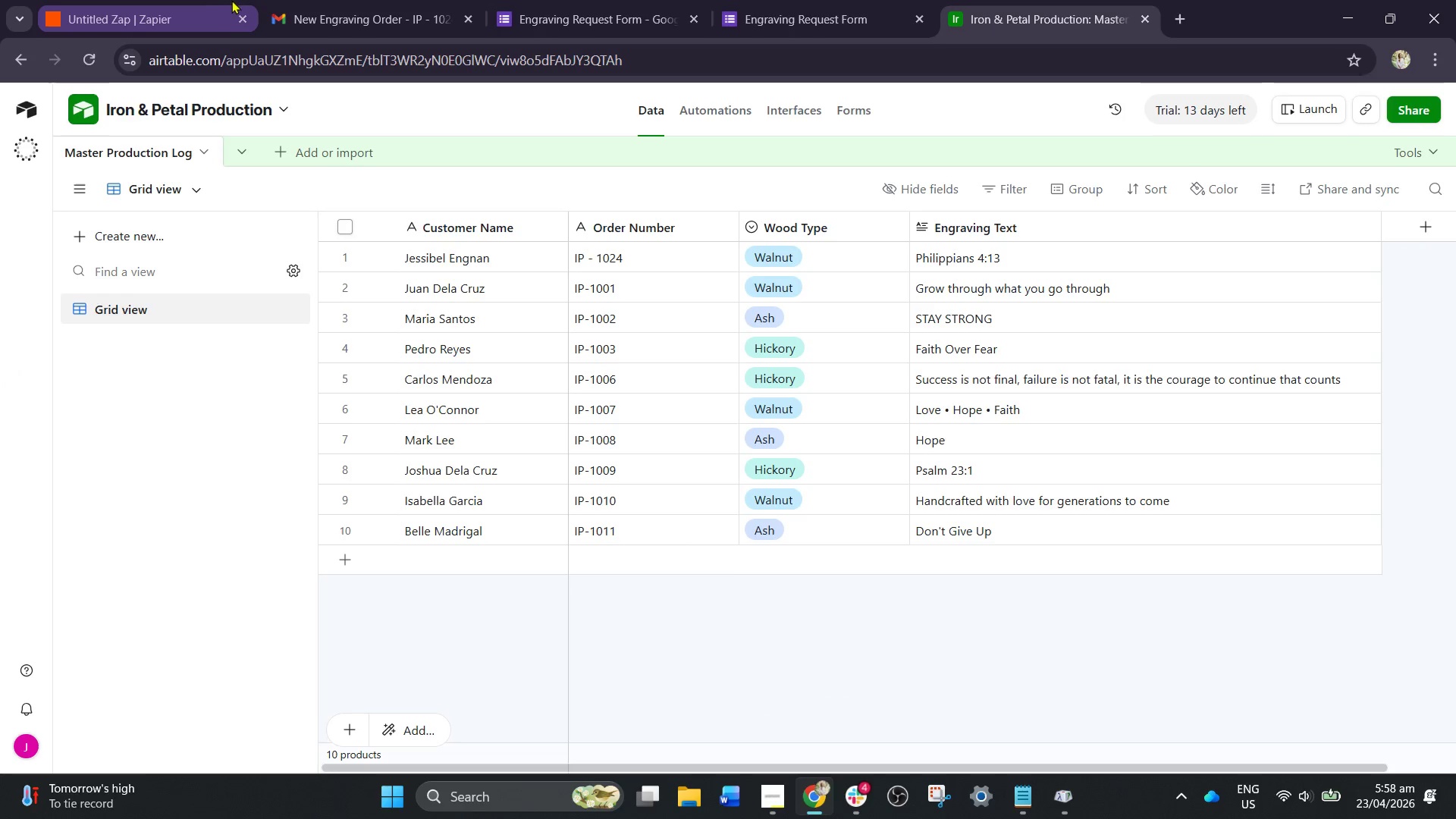 
left_click([202, 0])
 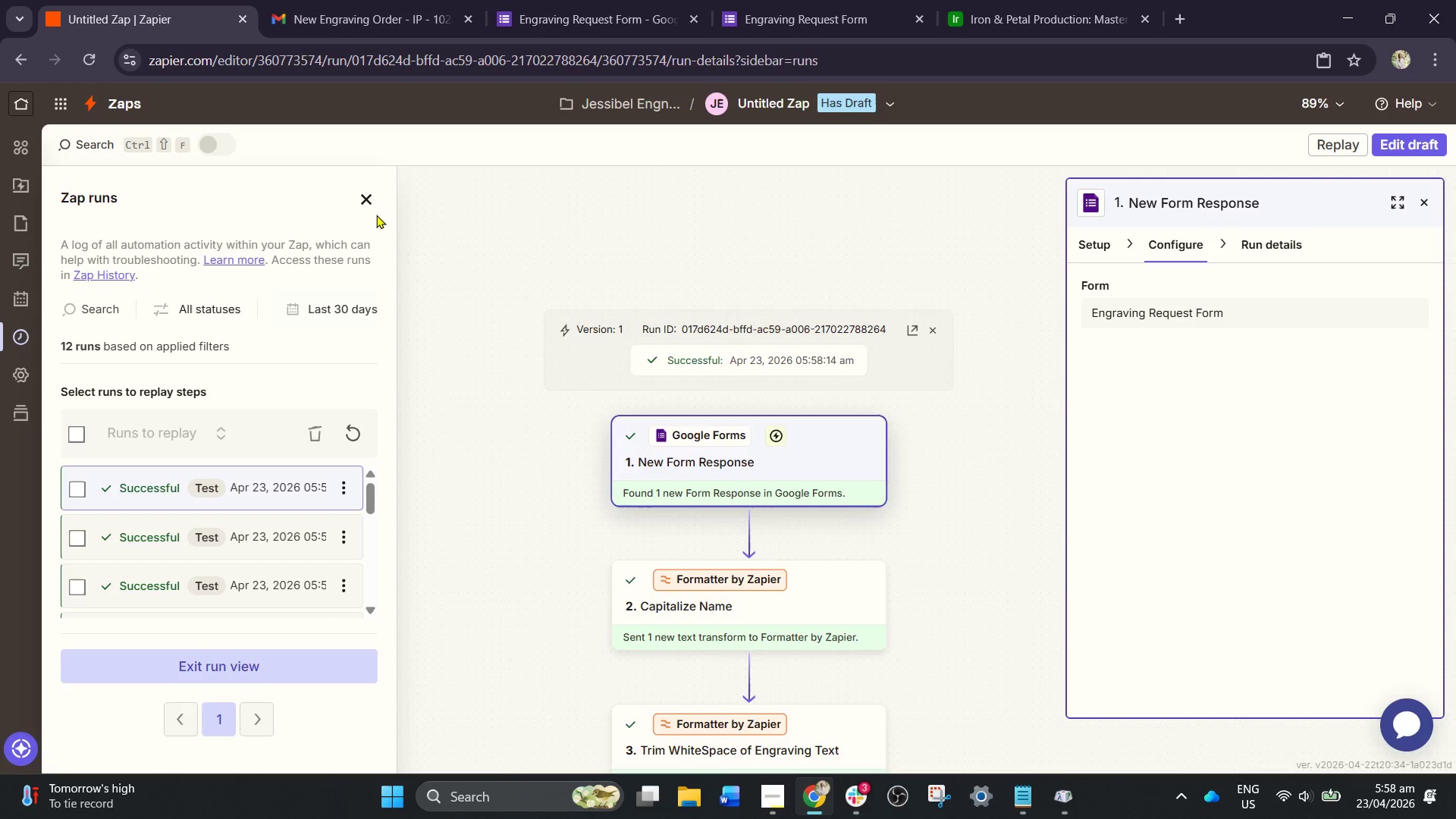 
left_click([368, 196])
 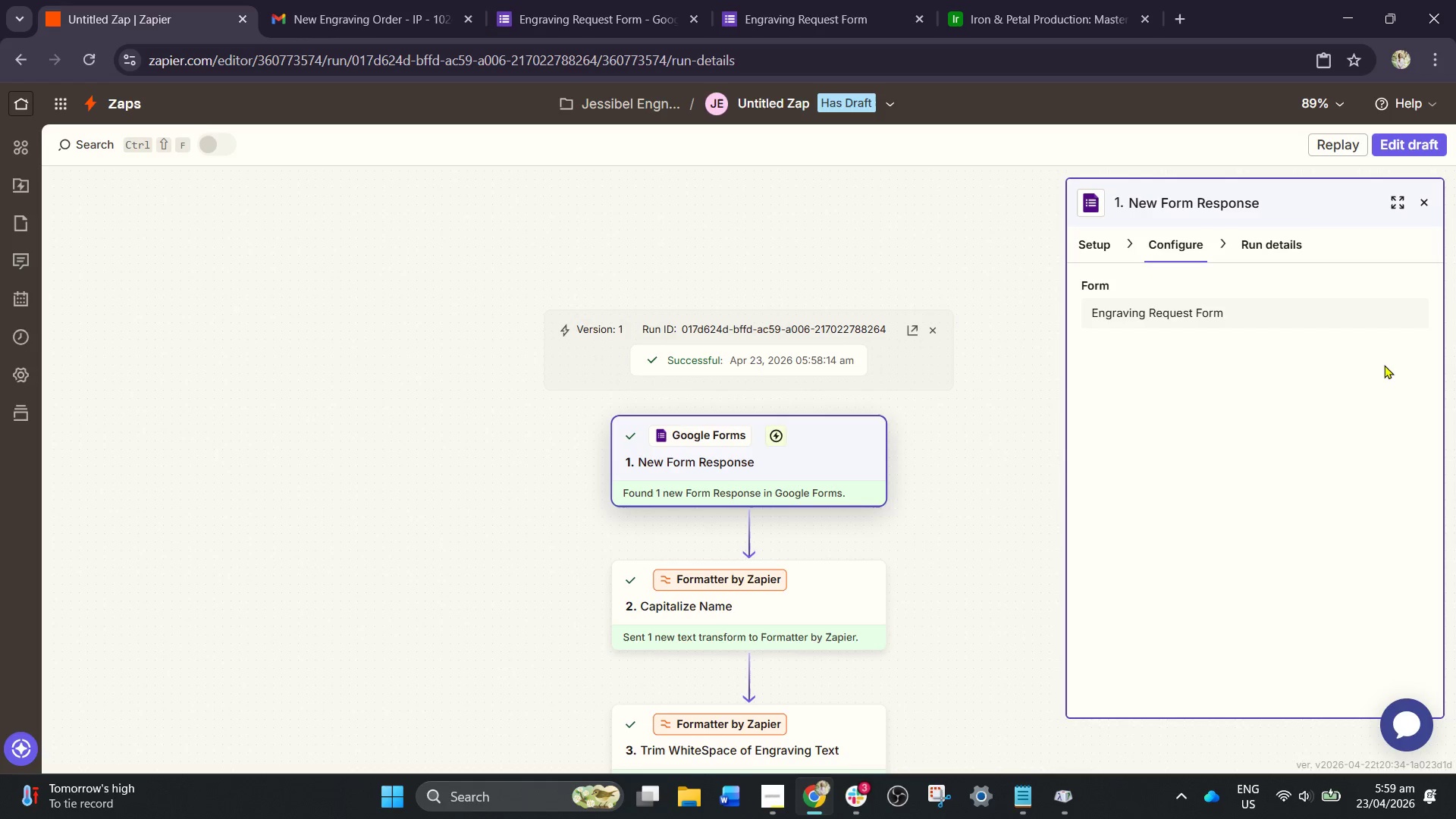 
wait(38.42)
 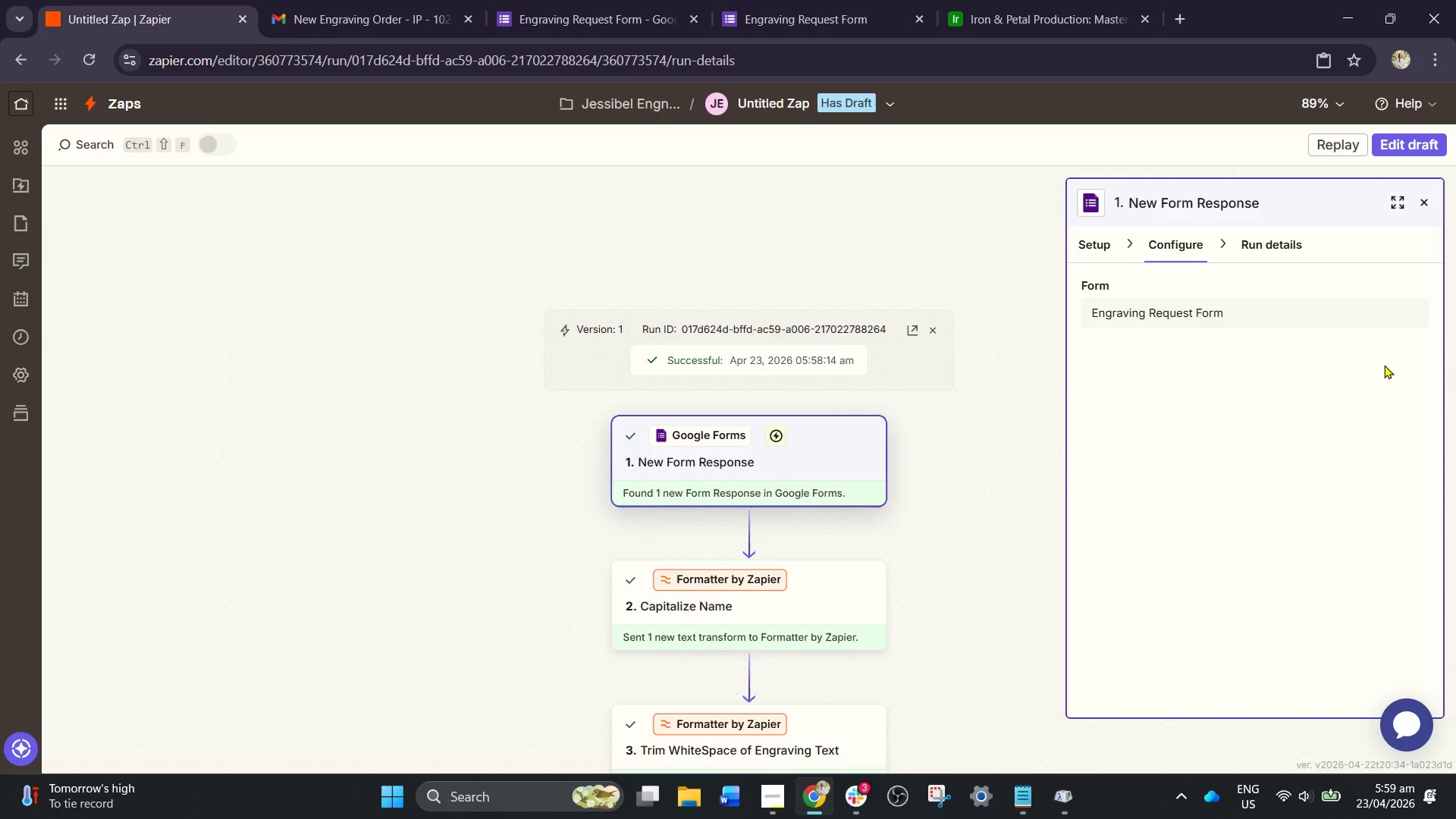 
left_click([366, 3])
 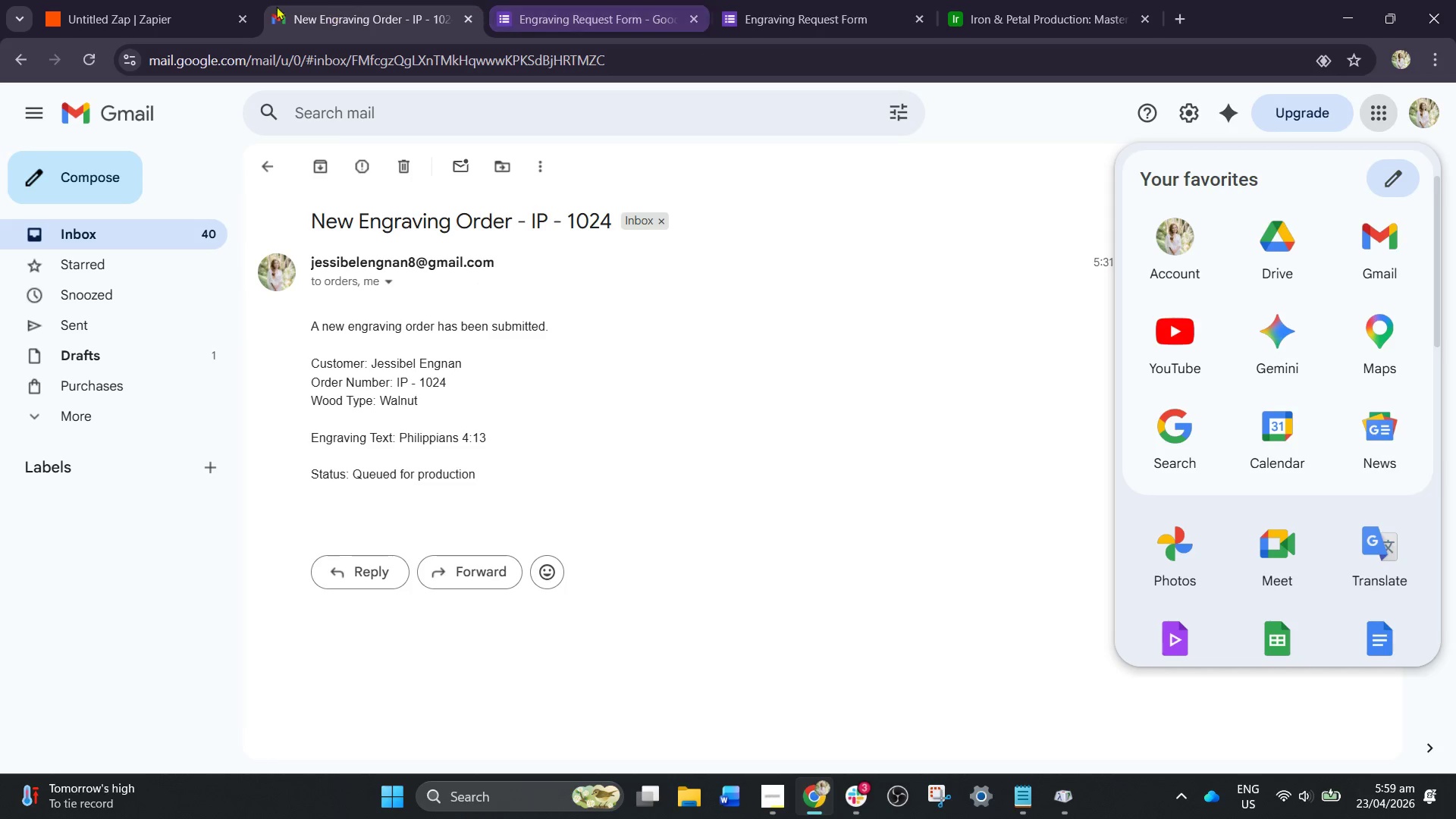 
left_click([168, 0])
 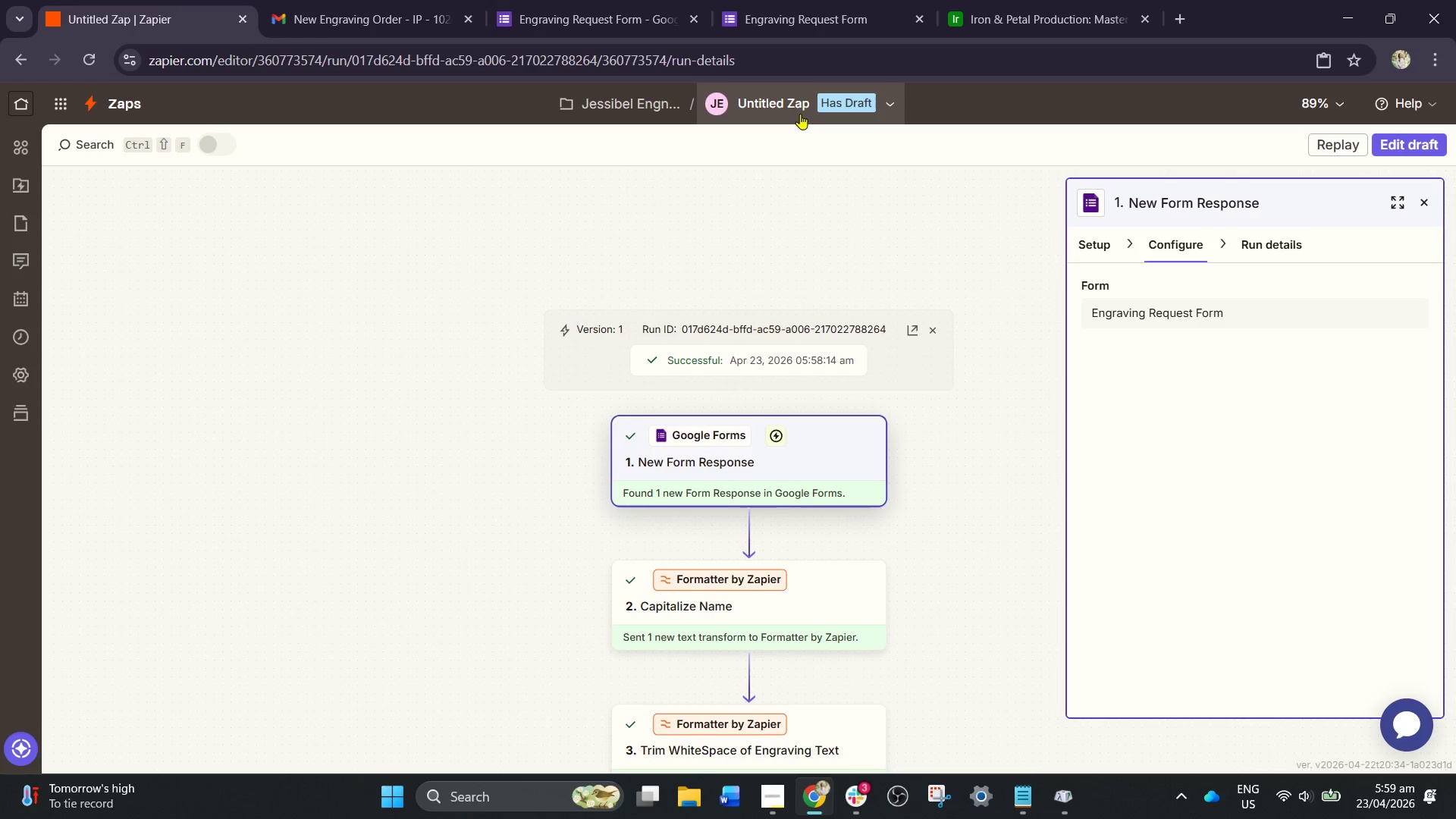 
scroll: coordinate [816, 459], scroll_direction: down, amount: 16.0
 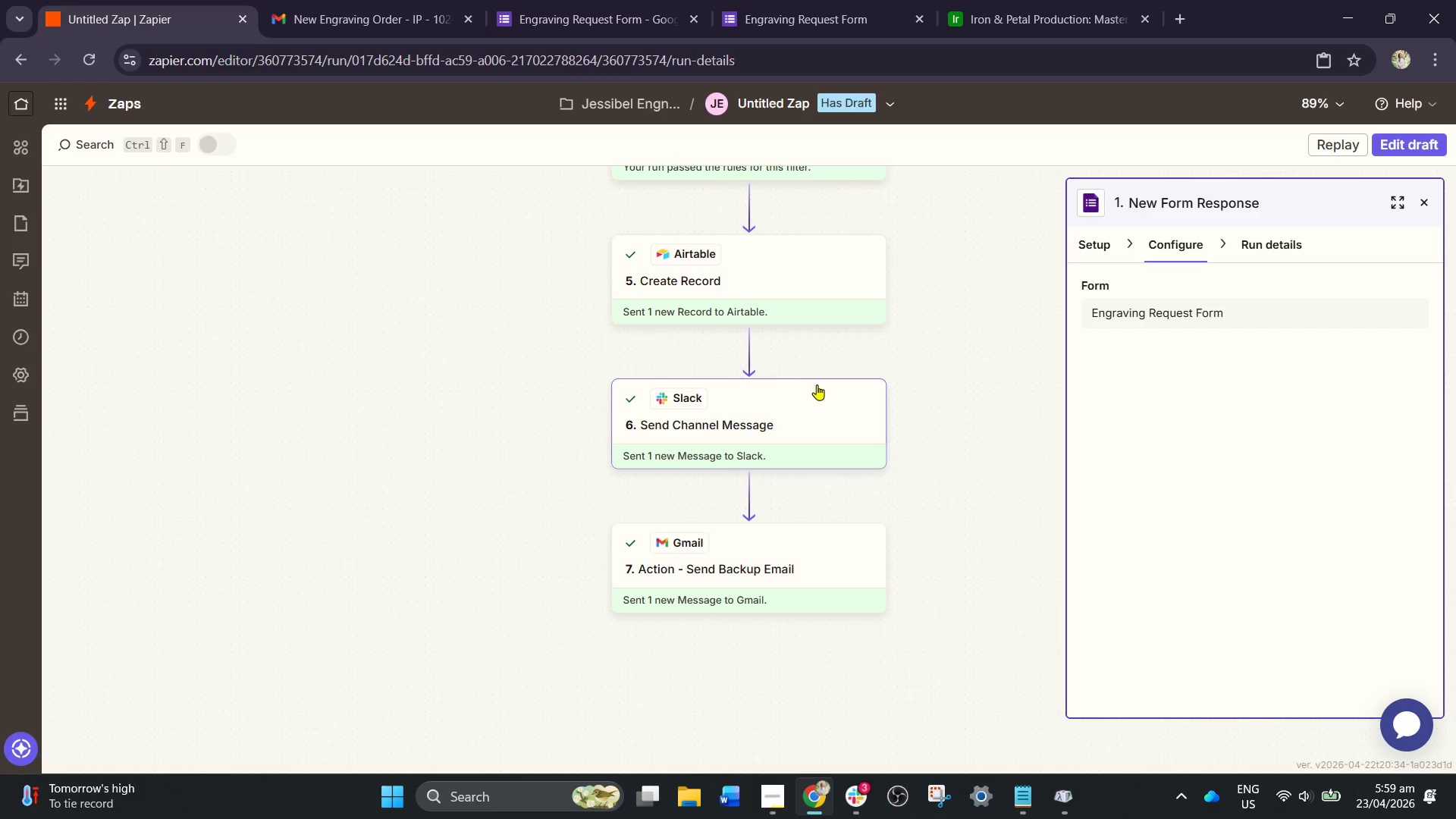 
wait(12.54)
 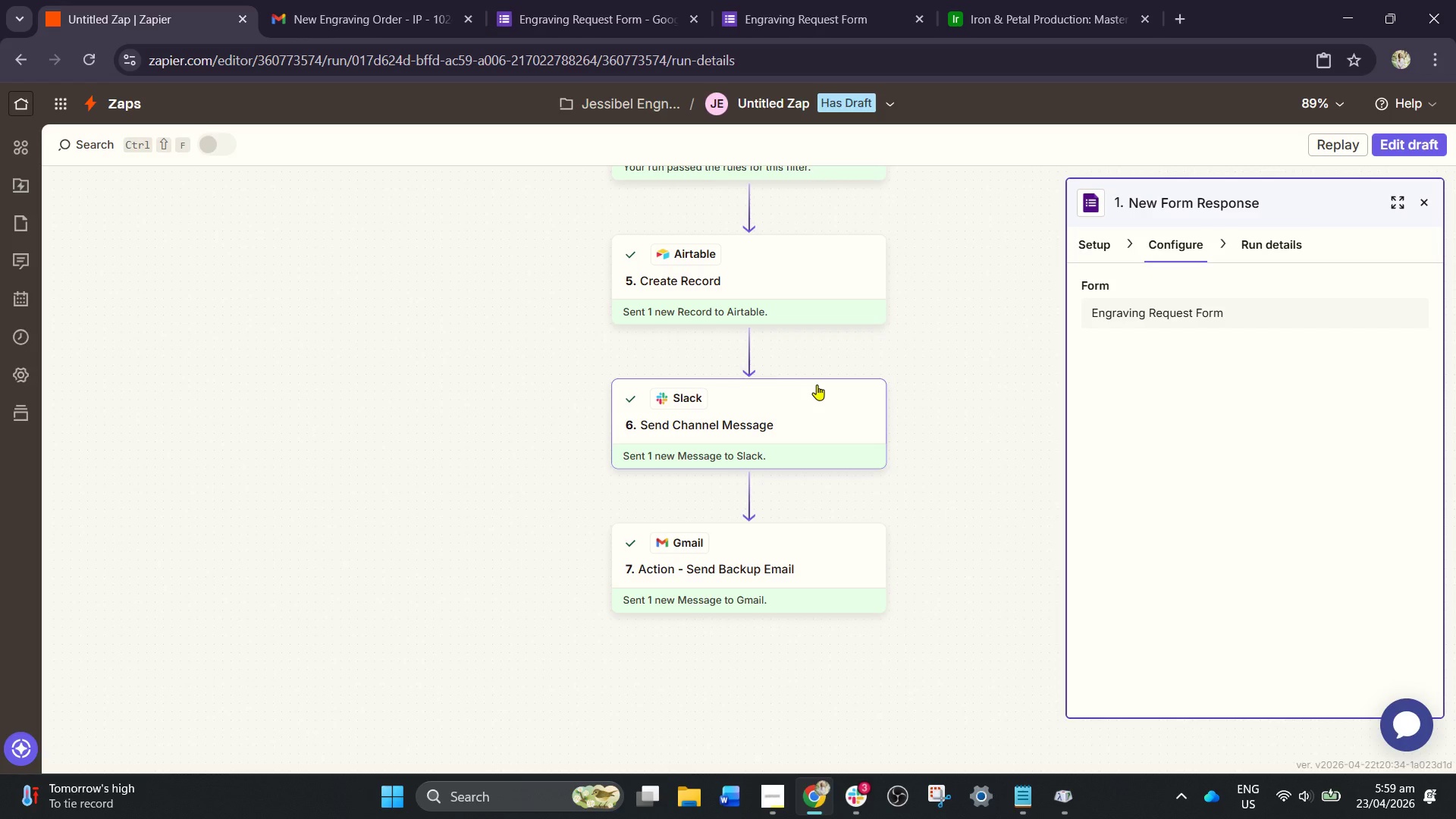 
left_click([773, 802])